 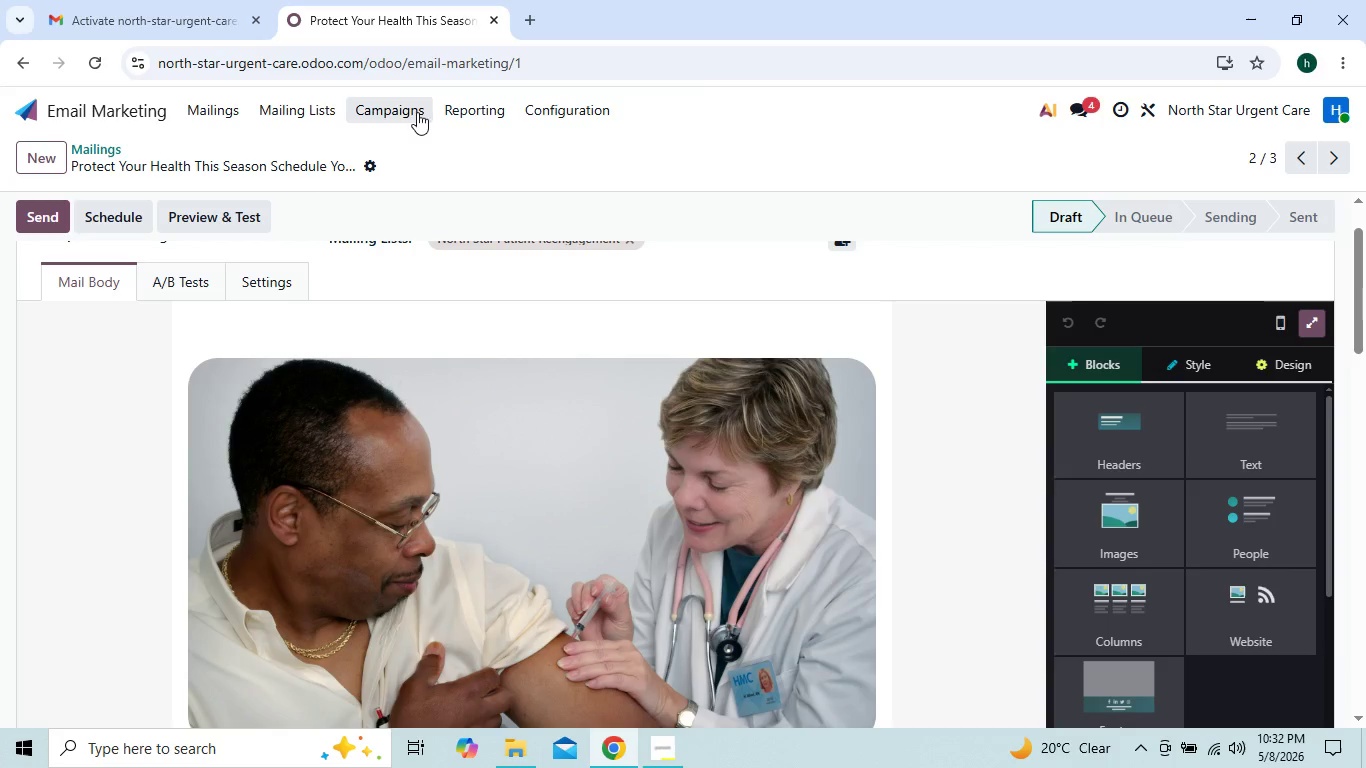 
left_click([413, 109])
 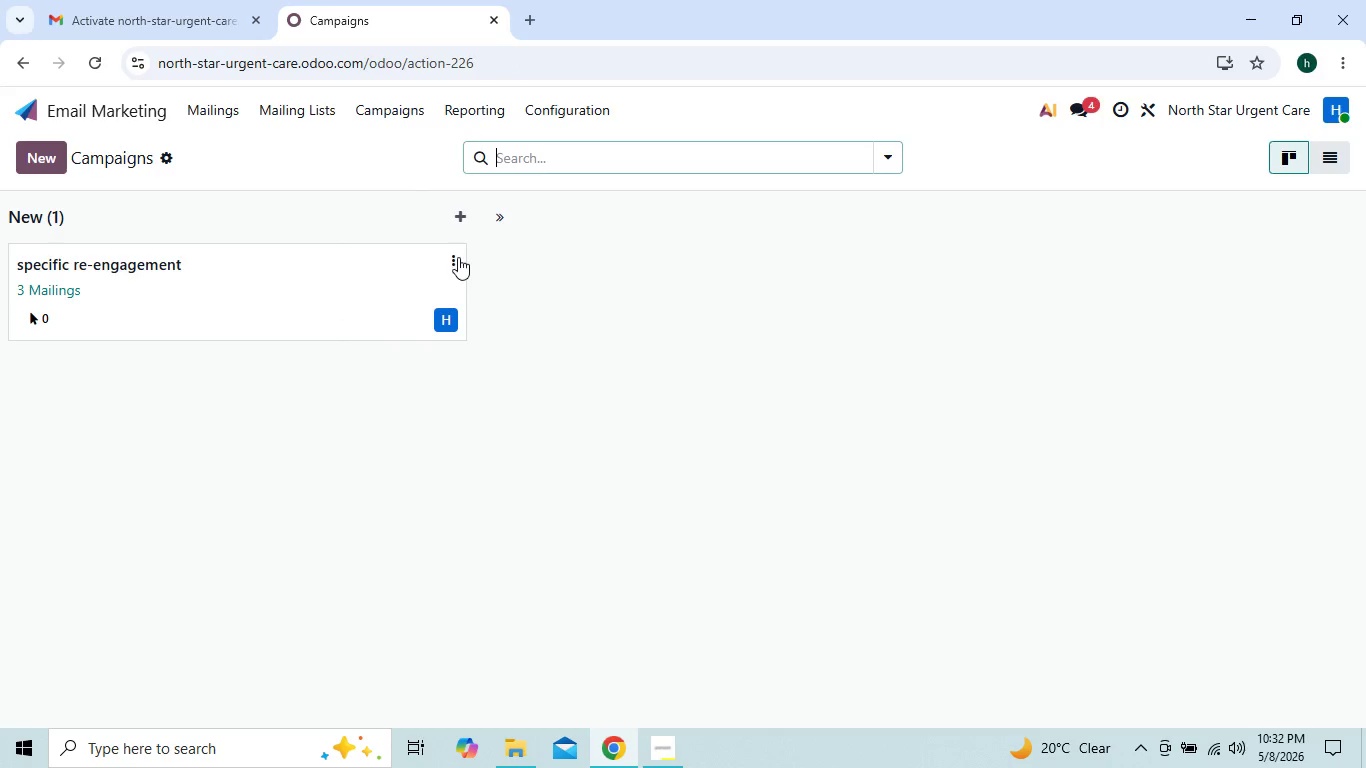 
left_click([455, 265])
 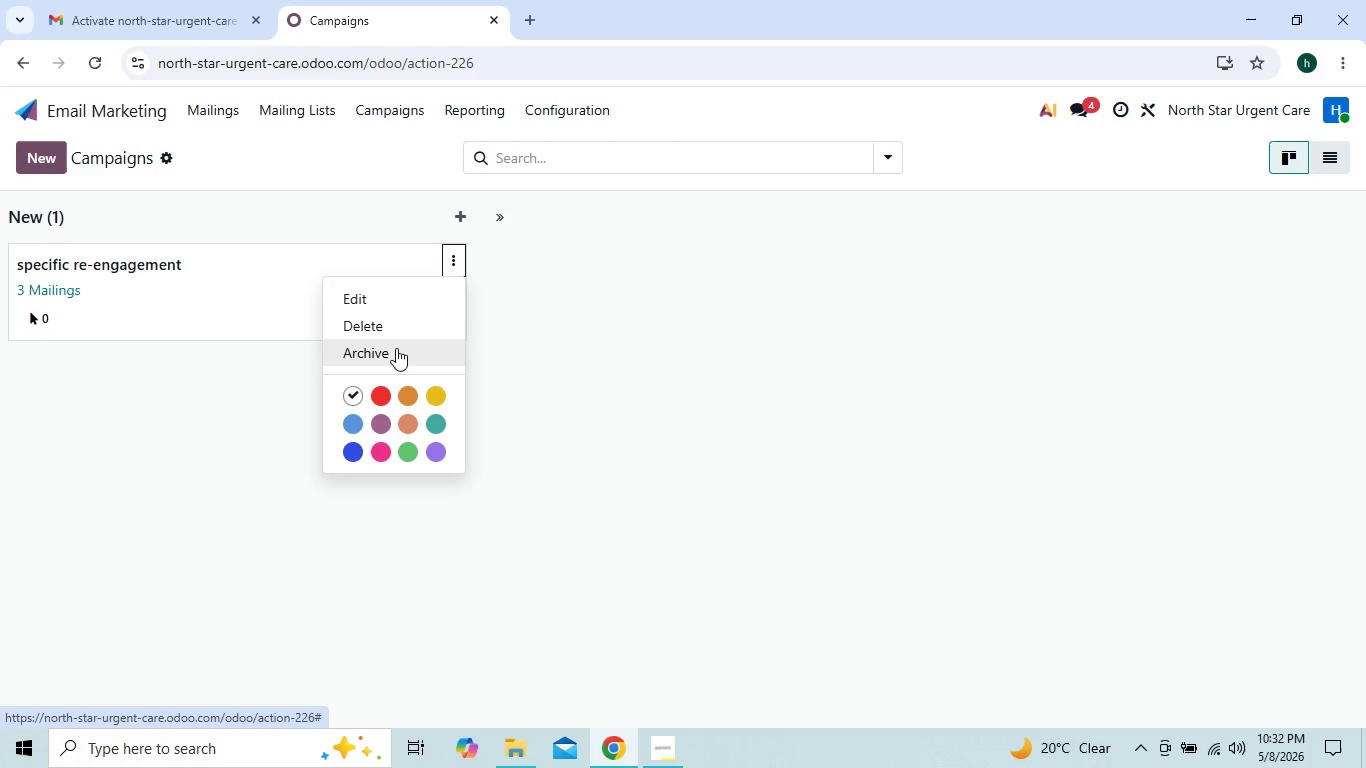 
left_click([407, 323])
 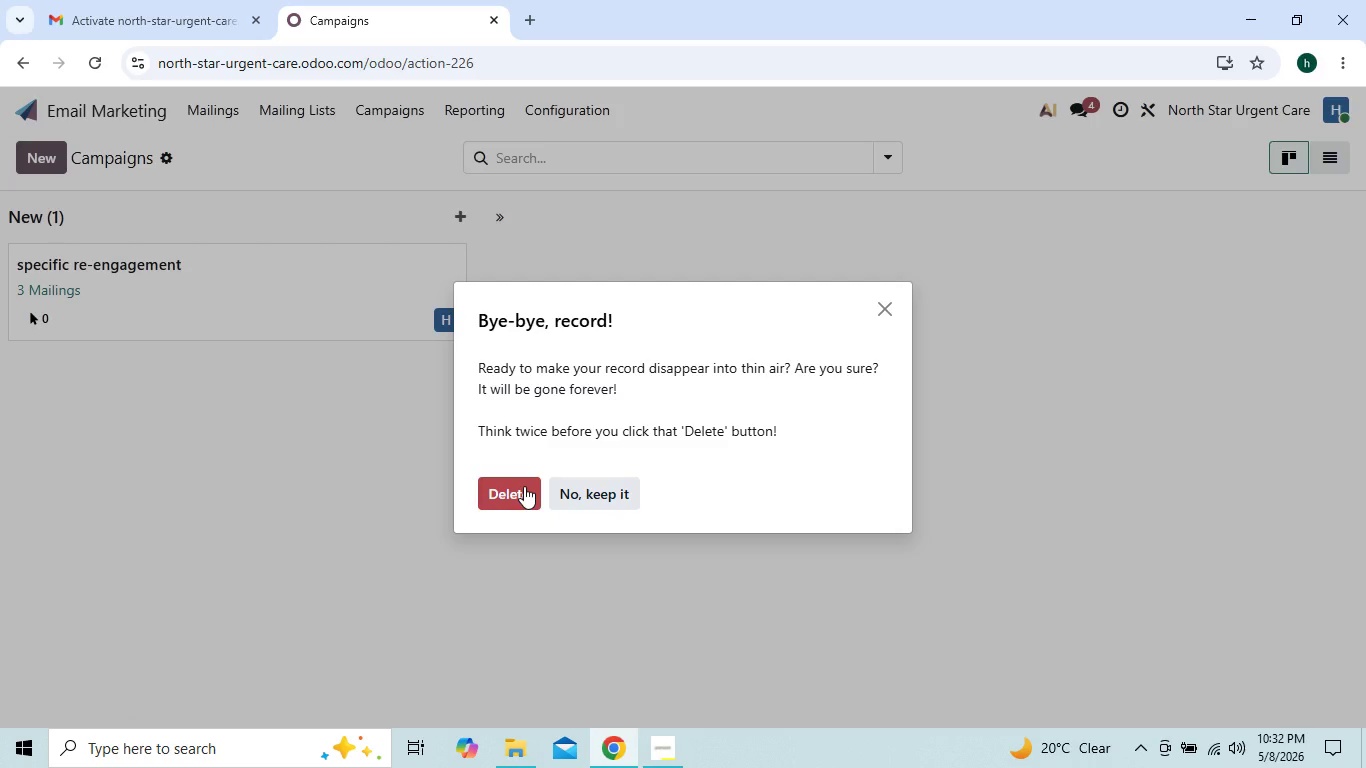 
left_click([524, 486])
 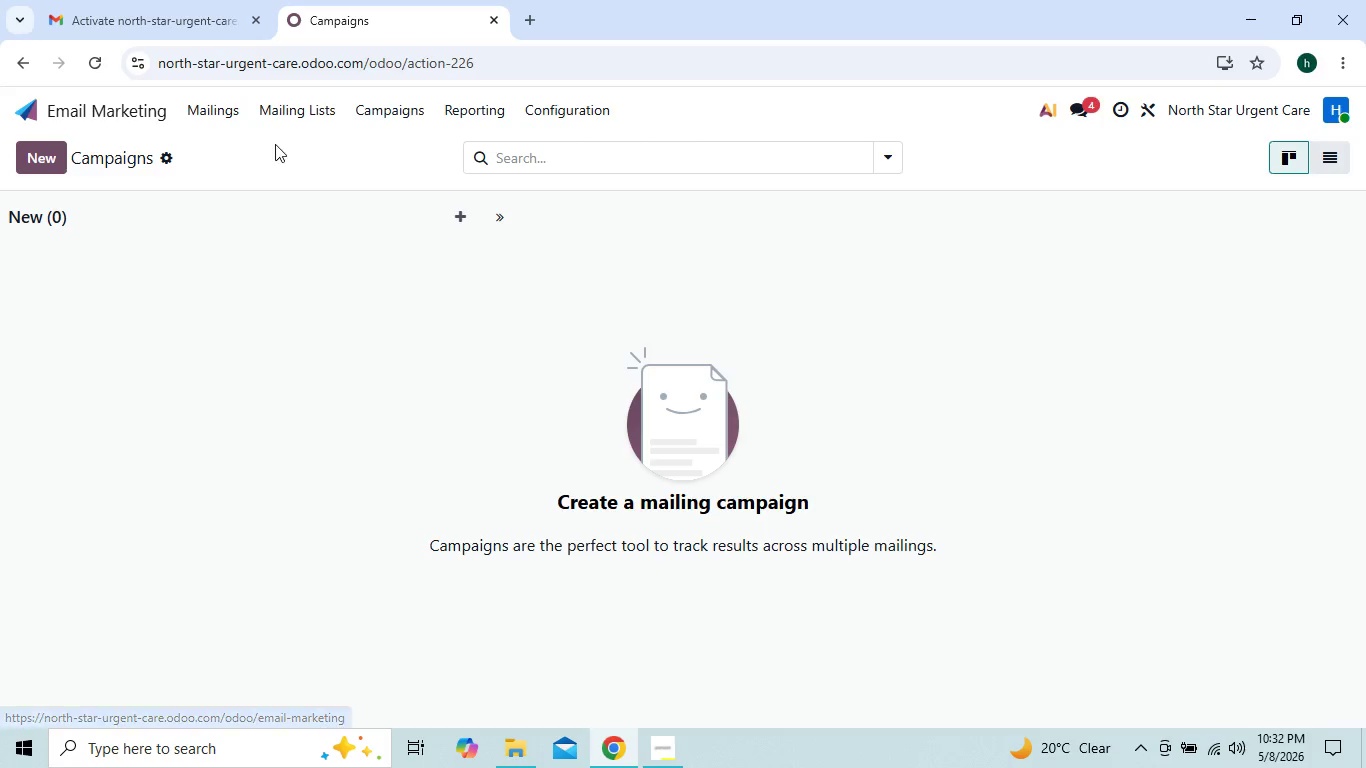 
left_click([60, 159])
 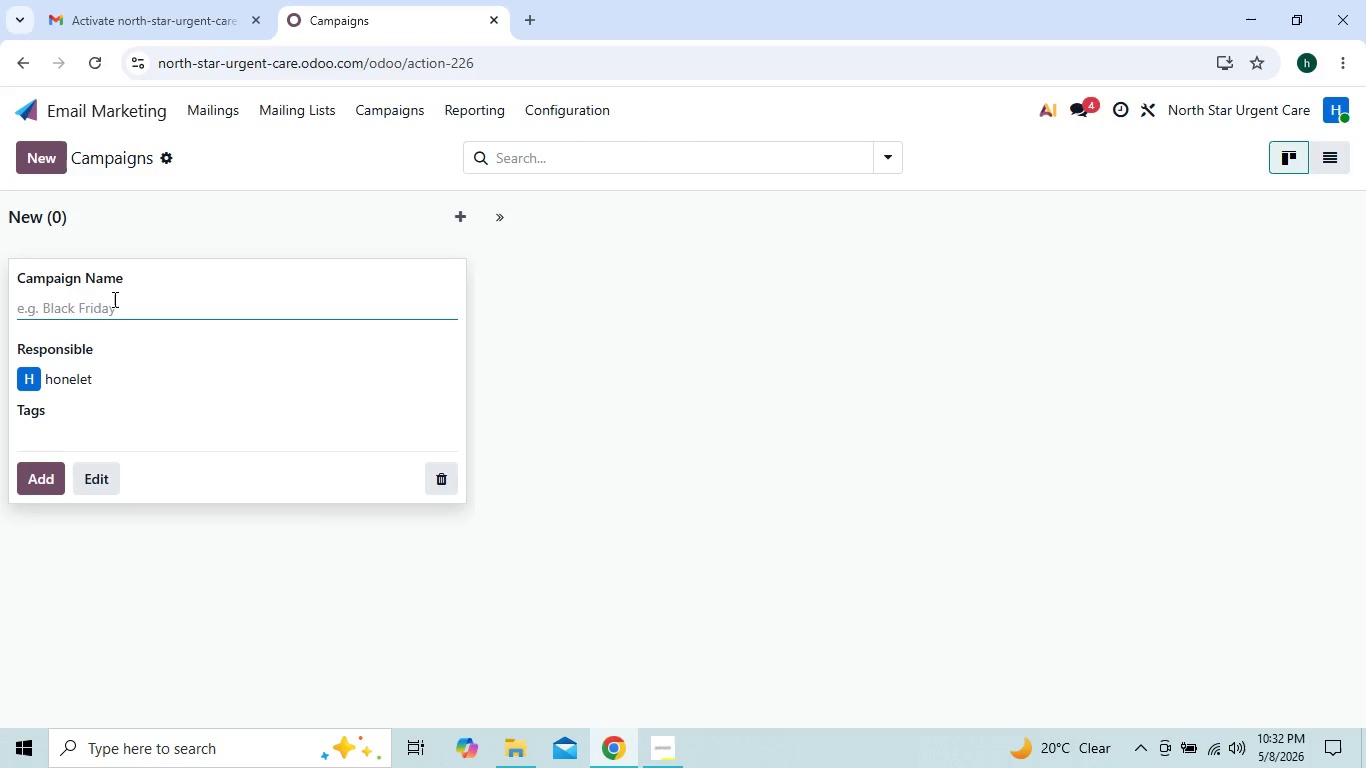 
left_click([114, 303])
 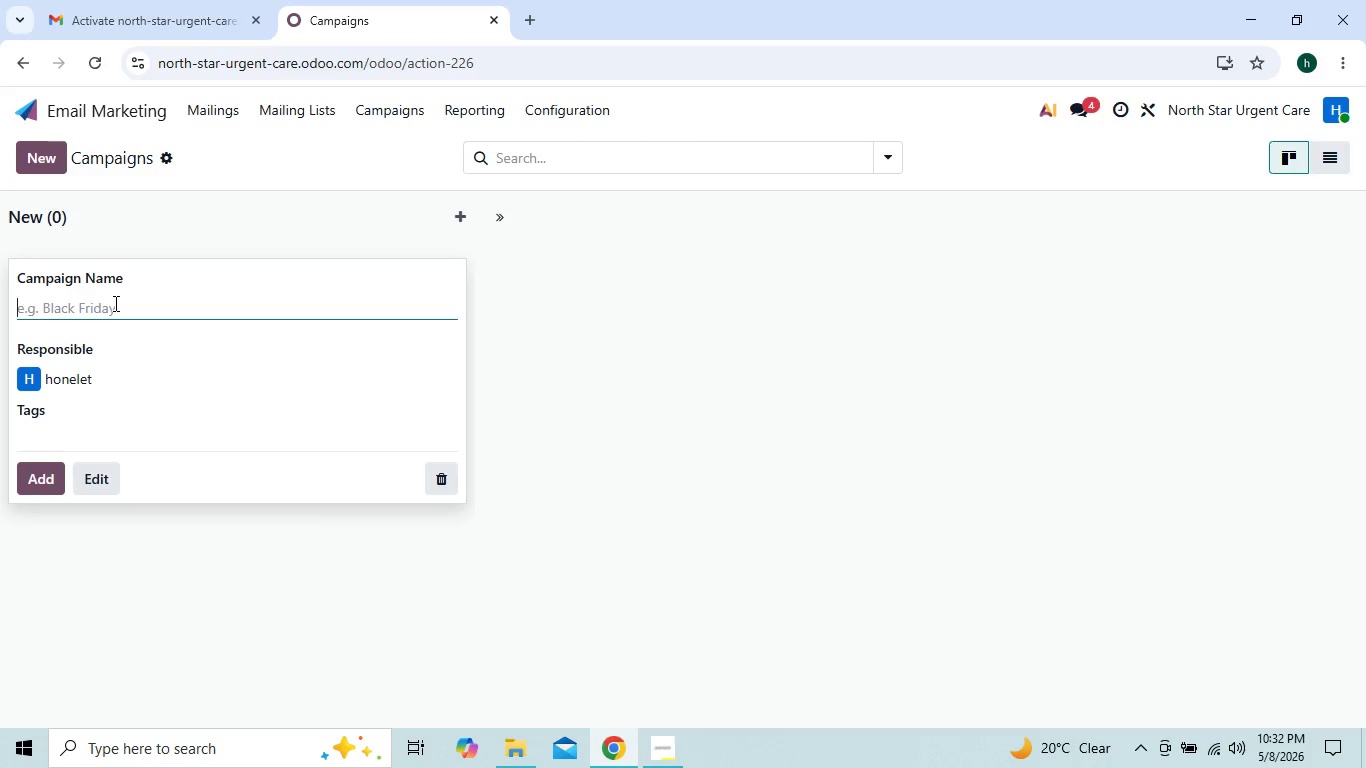 
key(Control+V)
 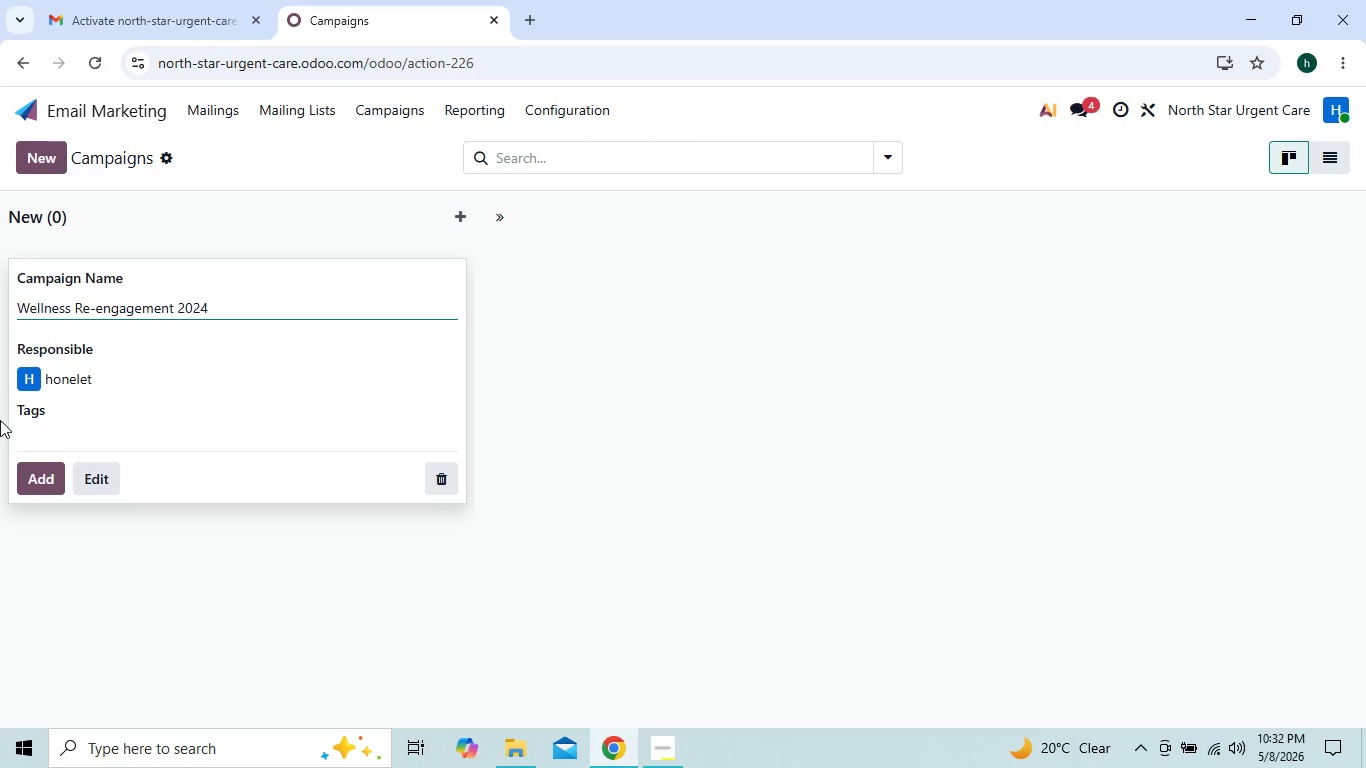 
left_click([42, 472])
 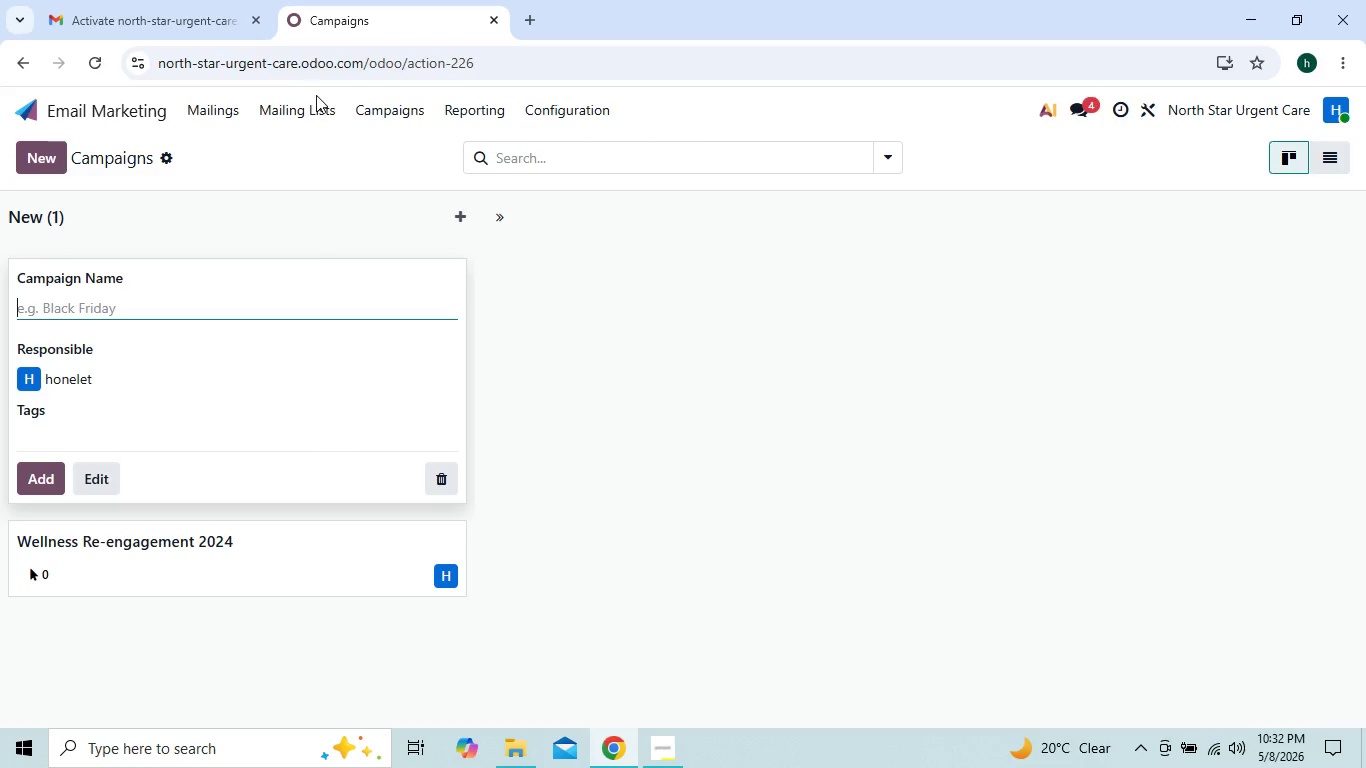 
left_click([247, 109])
 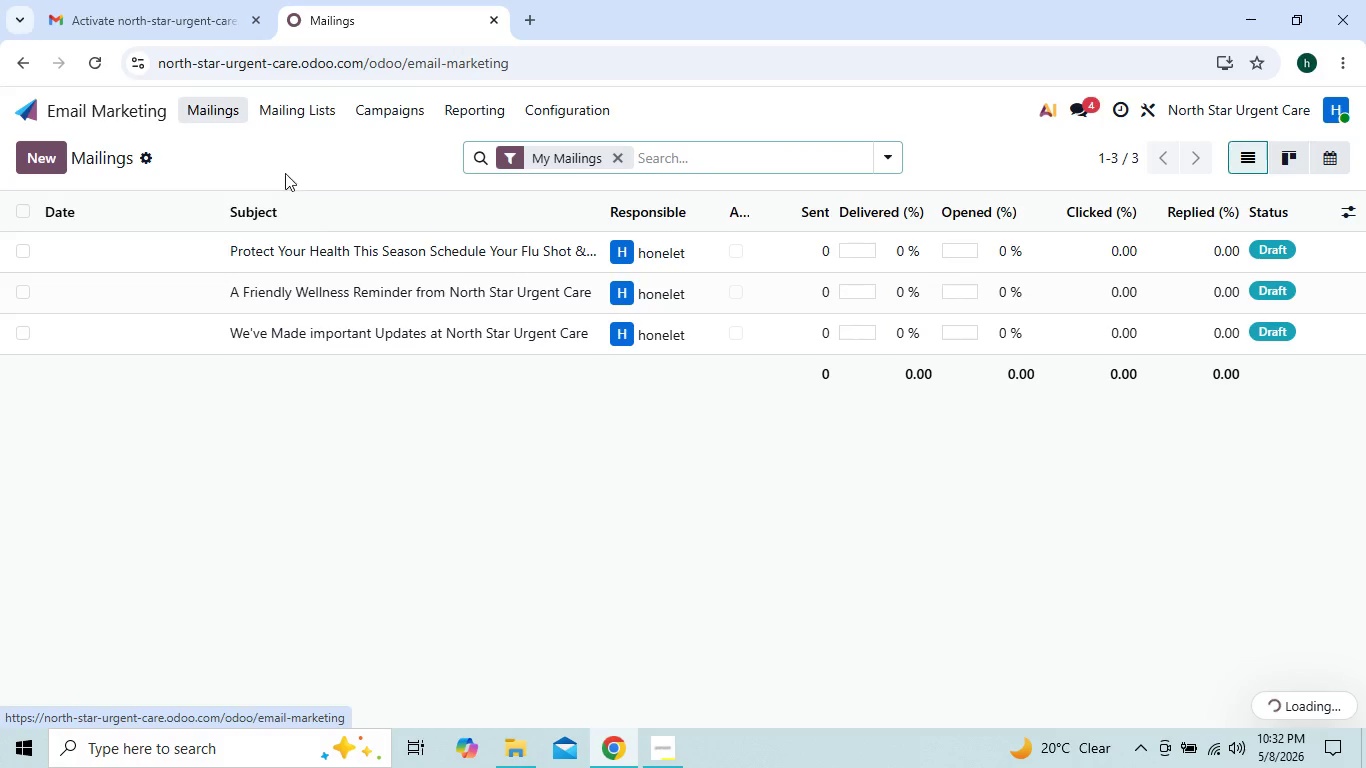 
mouse_move([325, 237])
 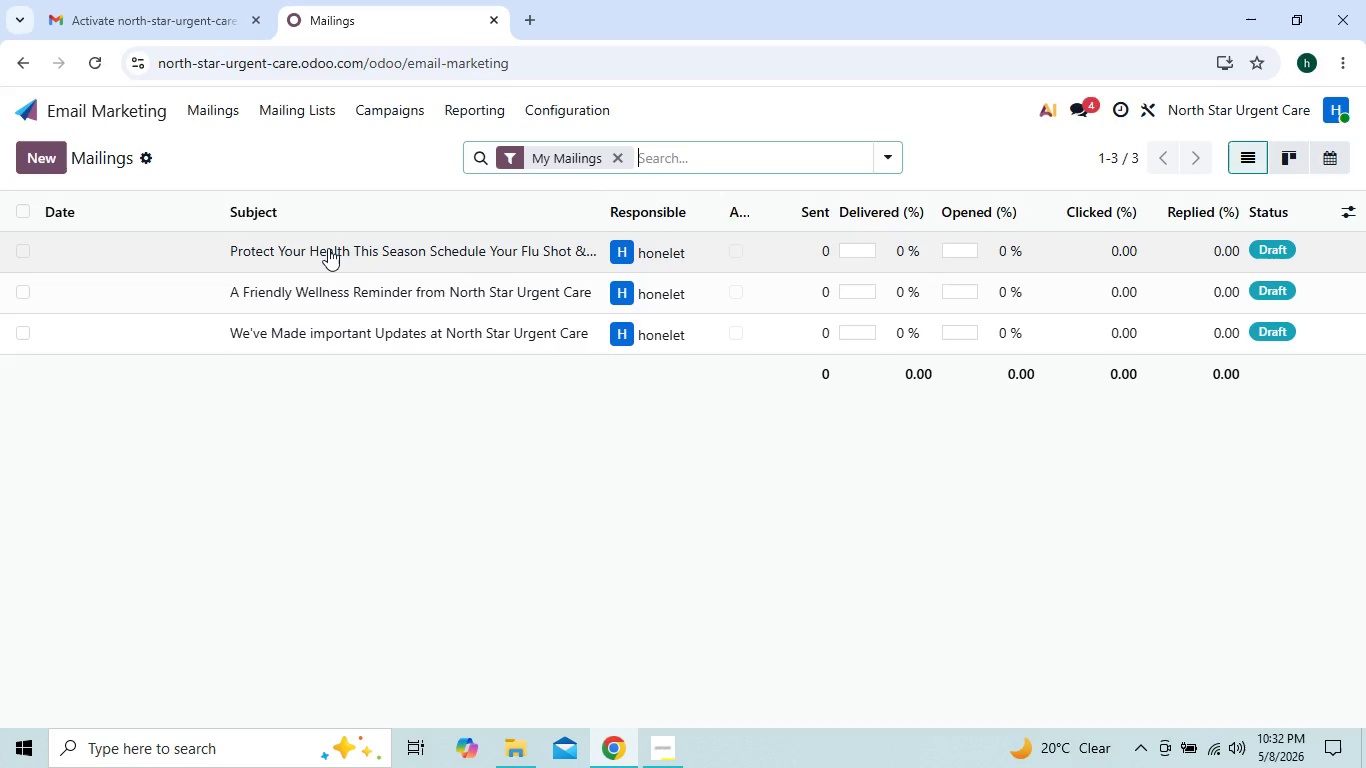 
left_click([328, 248])
 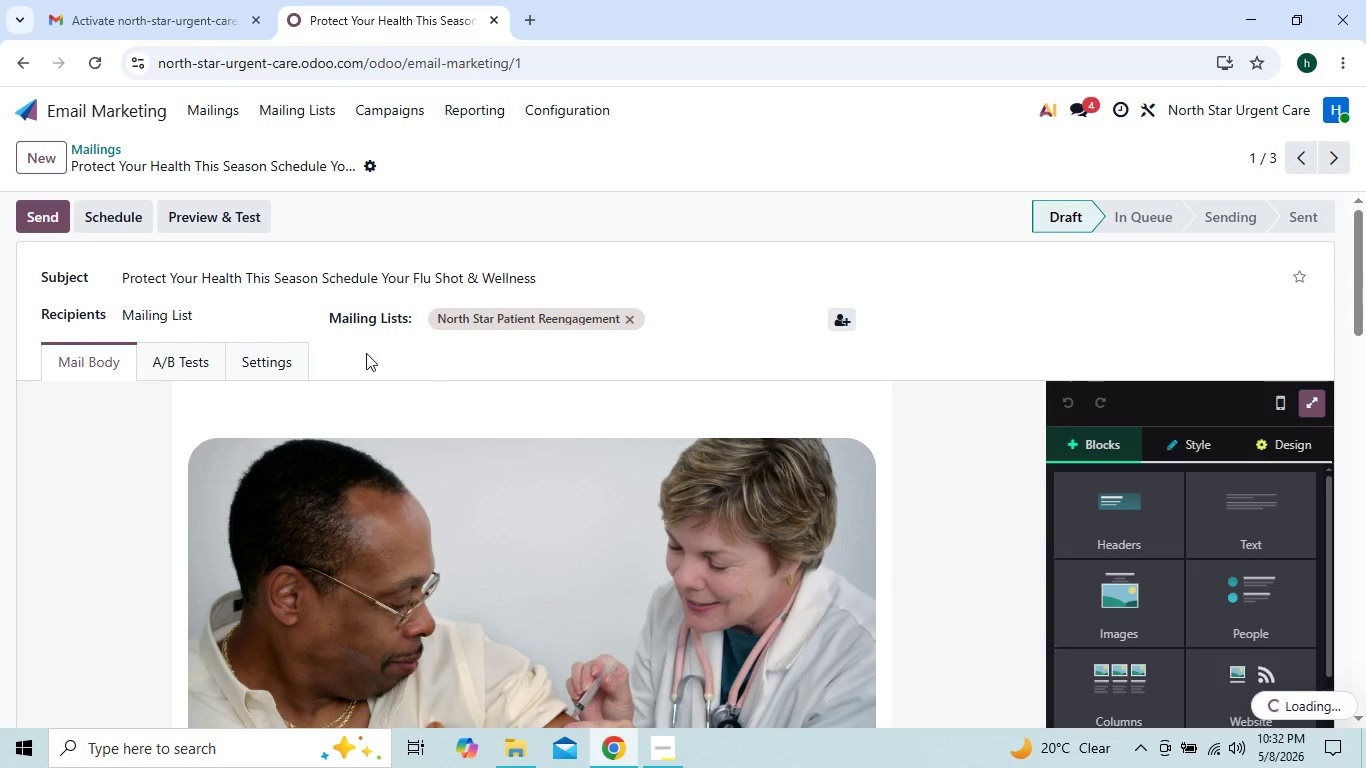 
left_click([279, 350])
 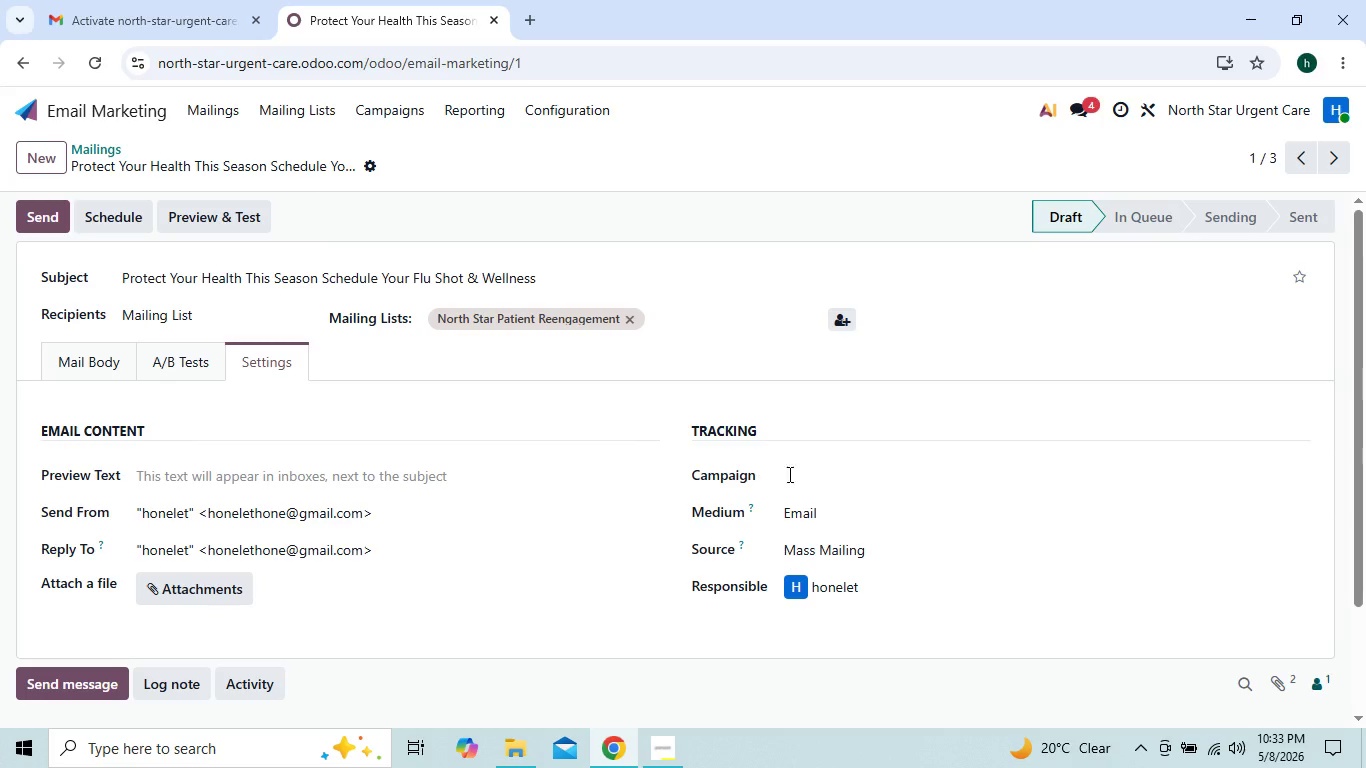 
left_click([810, 471])
 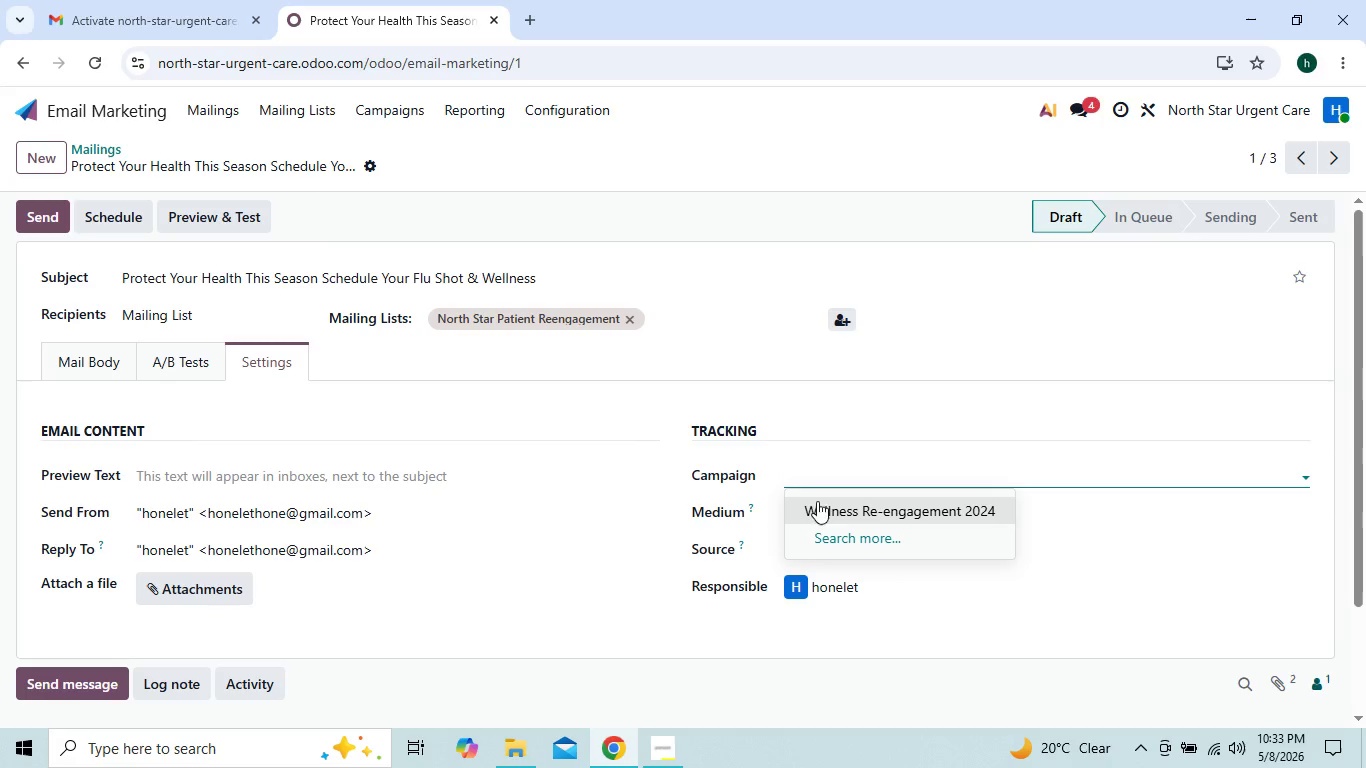 
left_click([824, 511])
 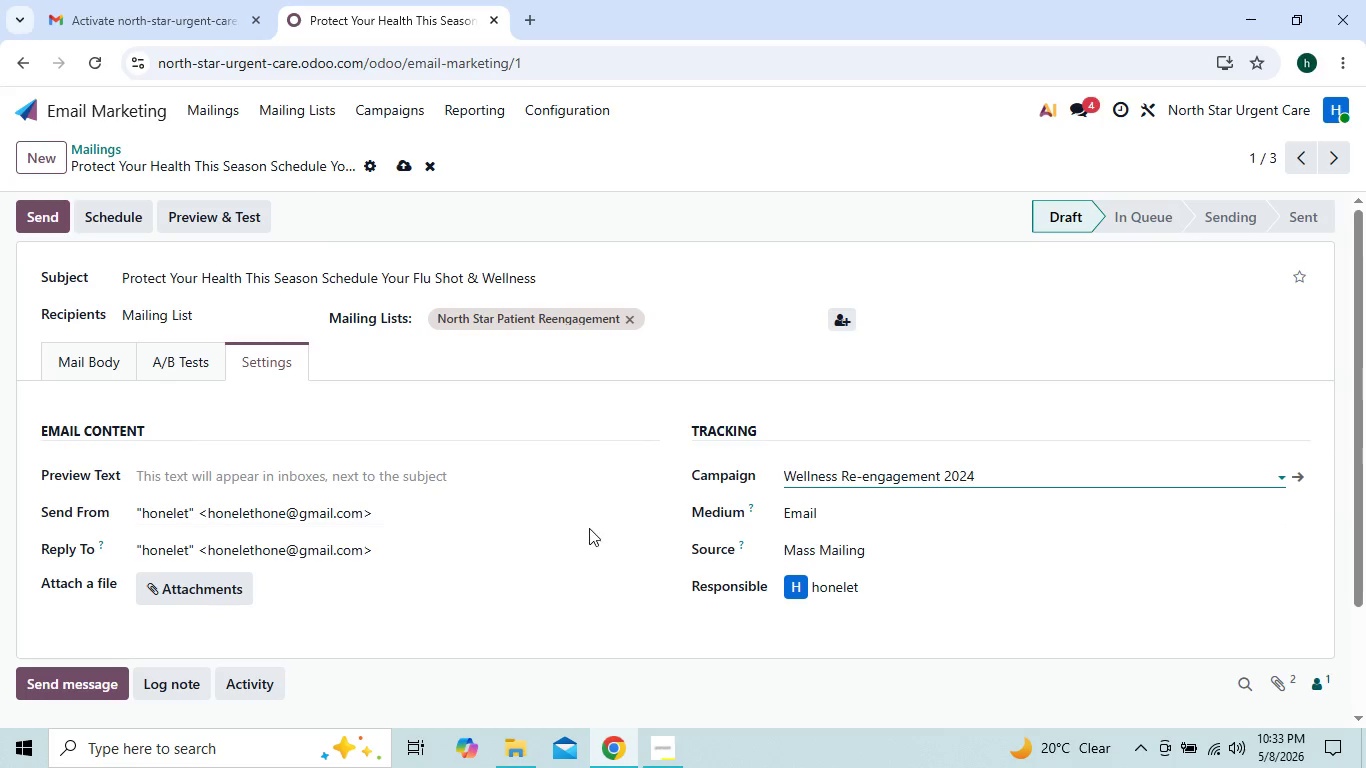 
left_click([584, 539])
 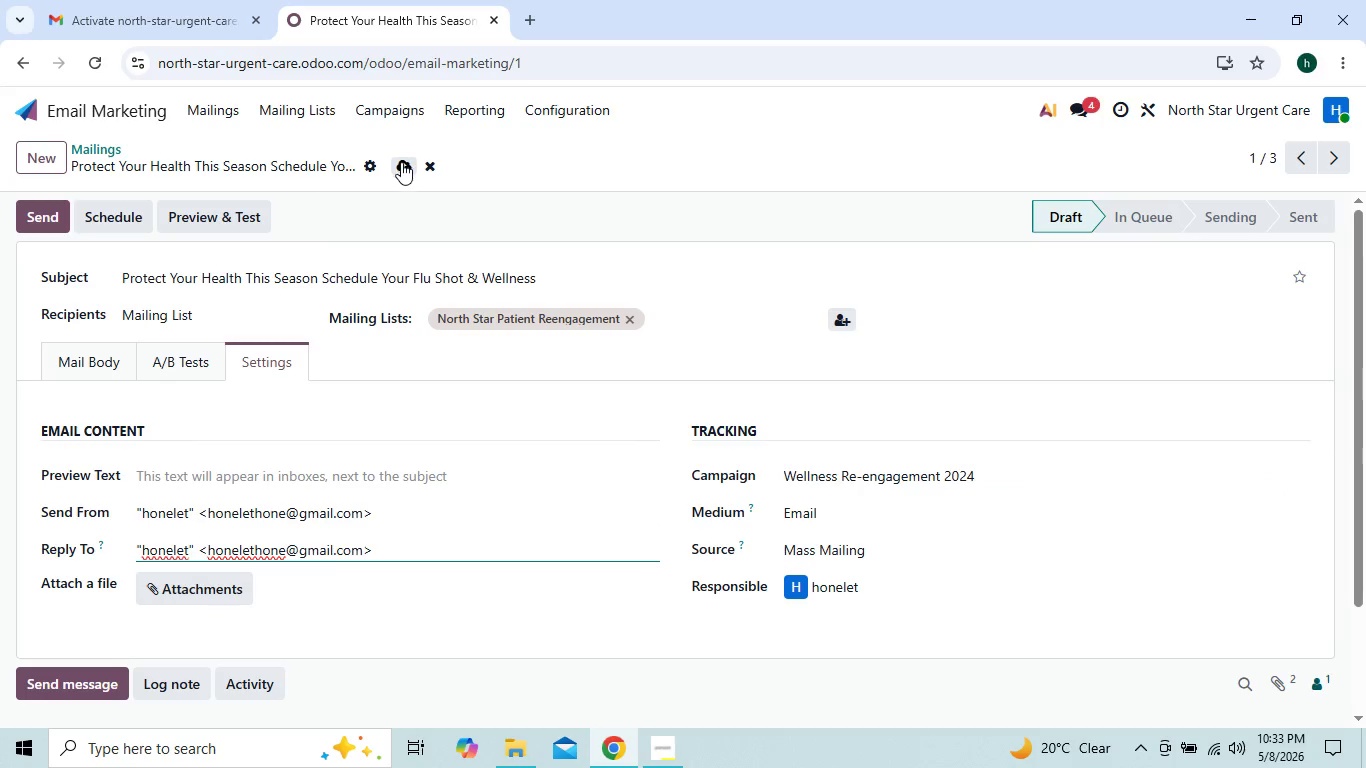 
left_click([401, 162])
 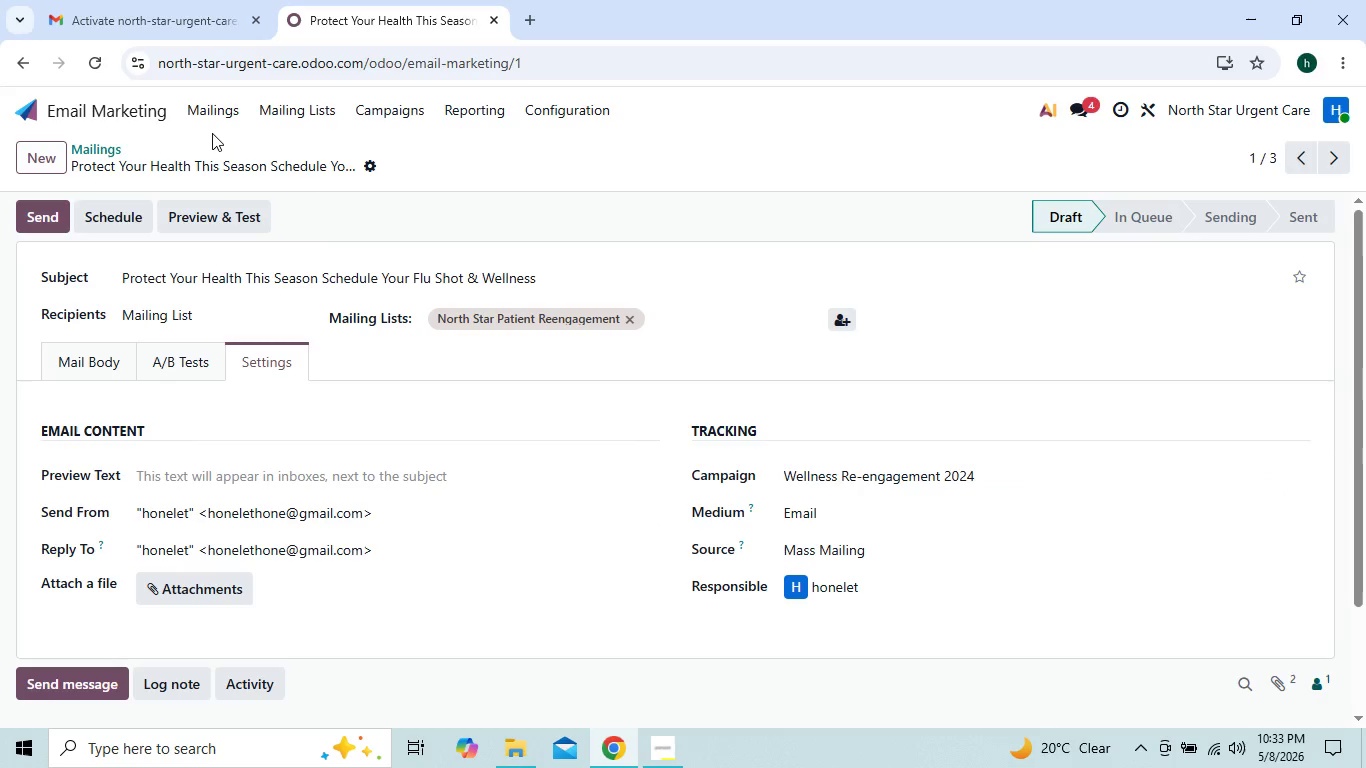 
left_click([209, 110])
 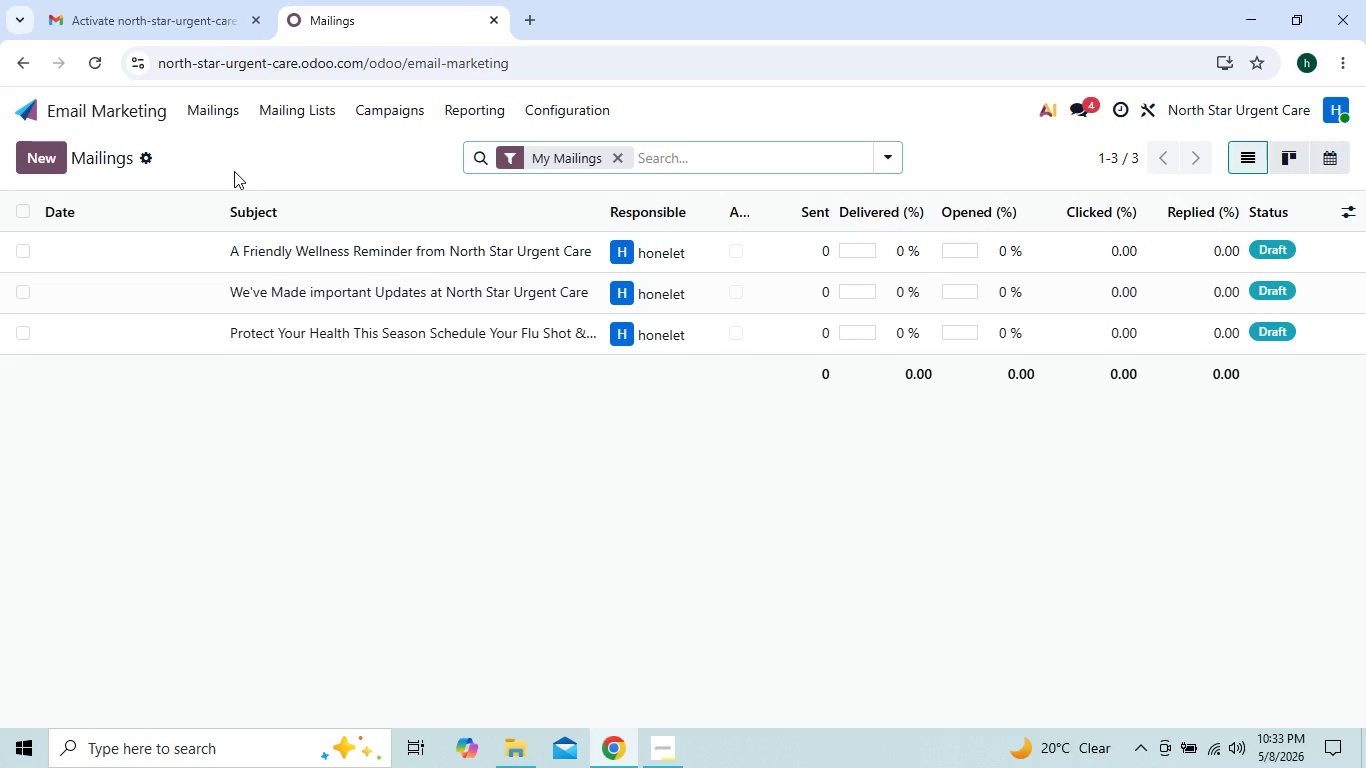 
left_click([249, 252])
 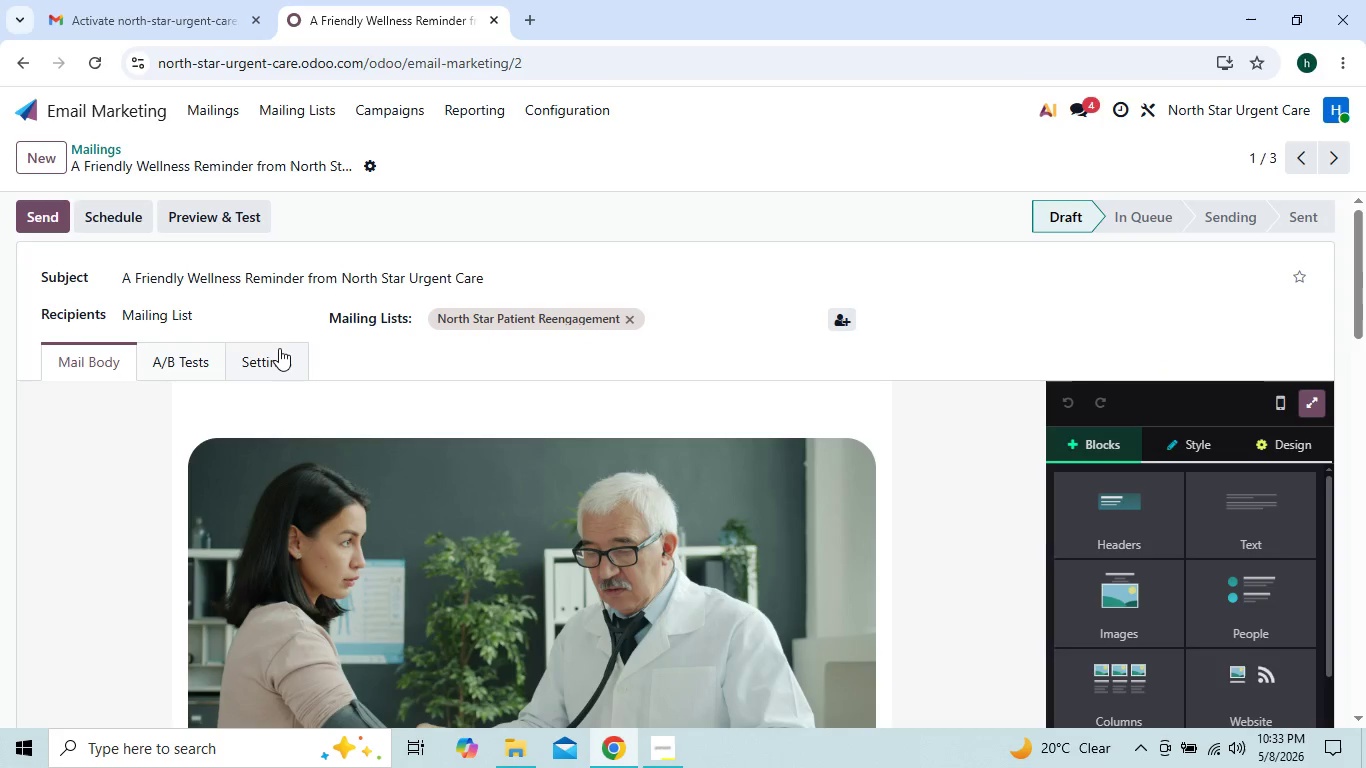 
left_click([271, 359])
 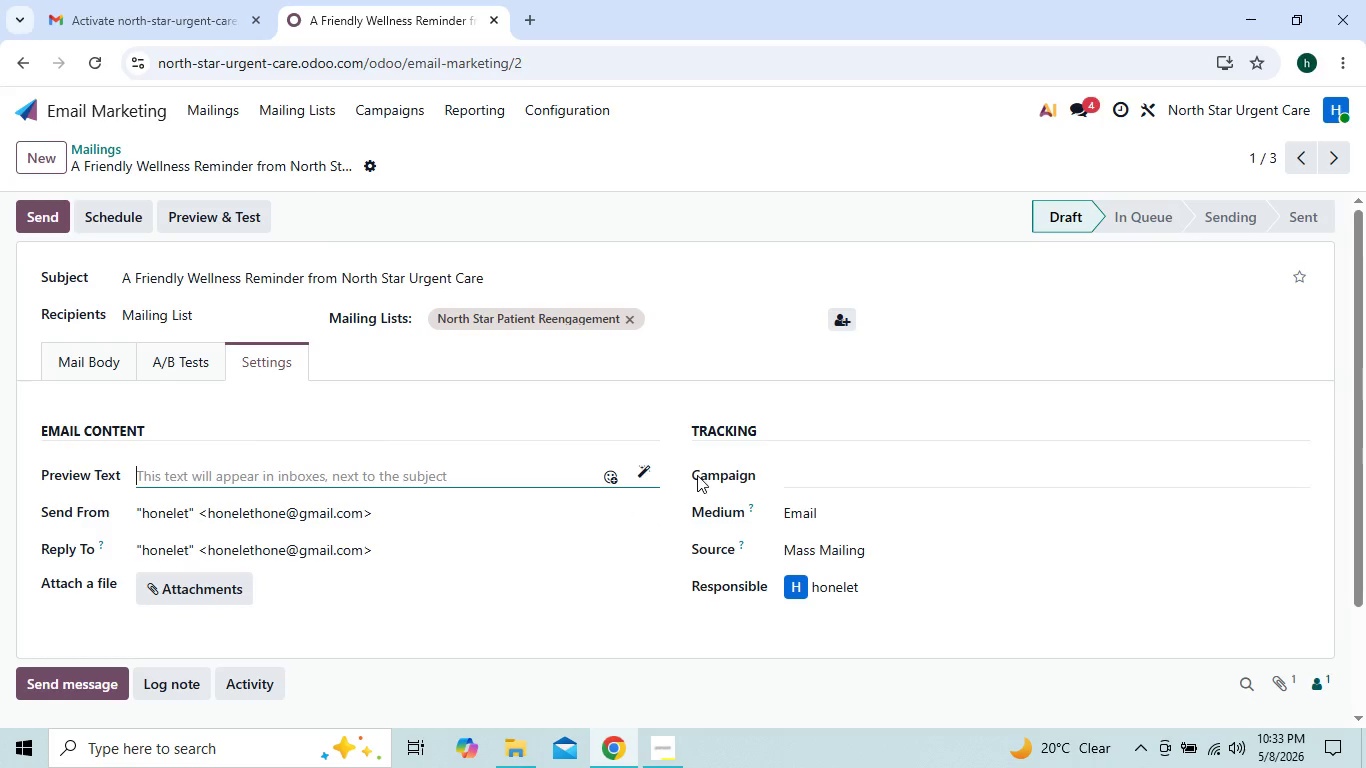 
left_click([787, 474])
 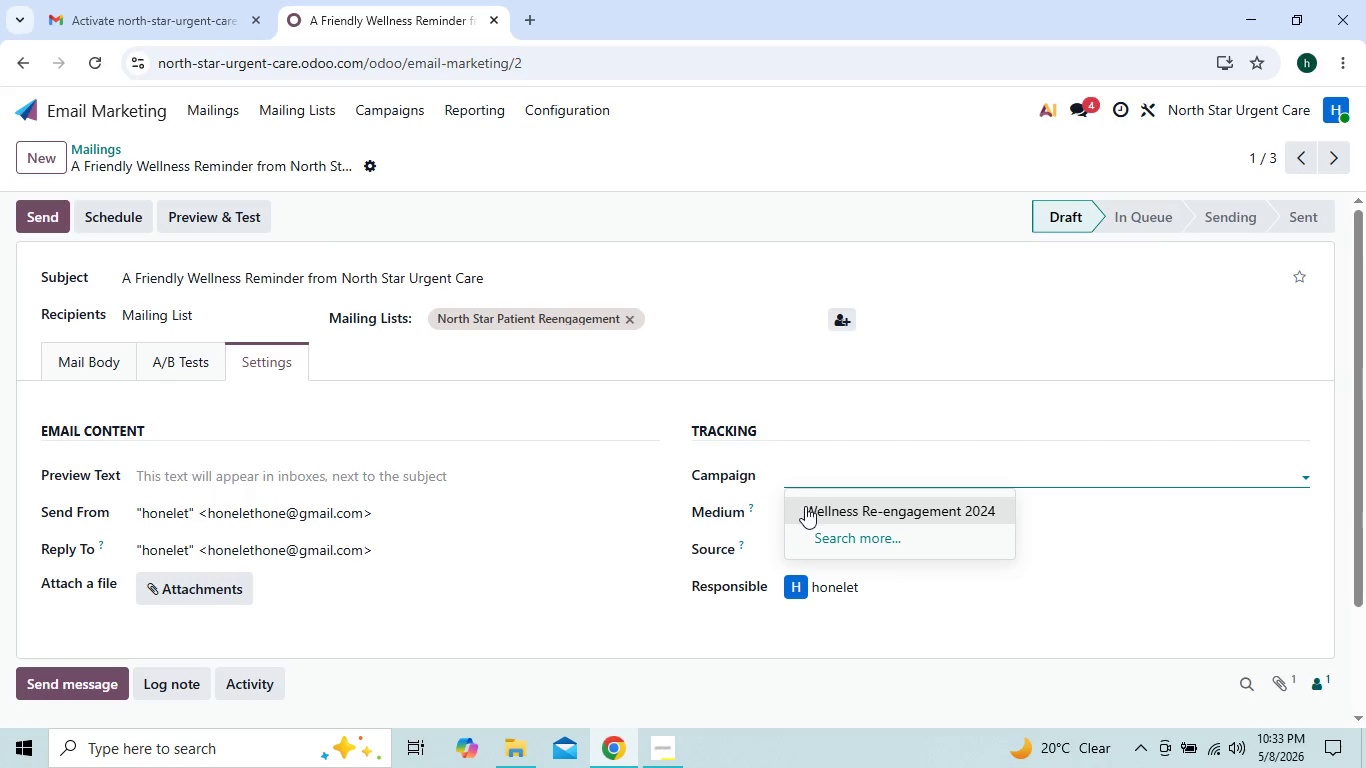 
left_click([805, 506])
 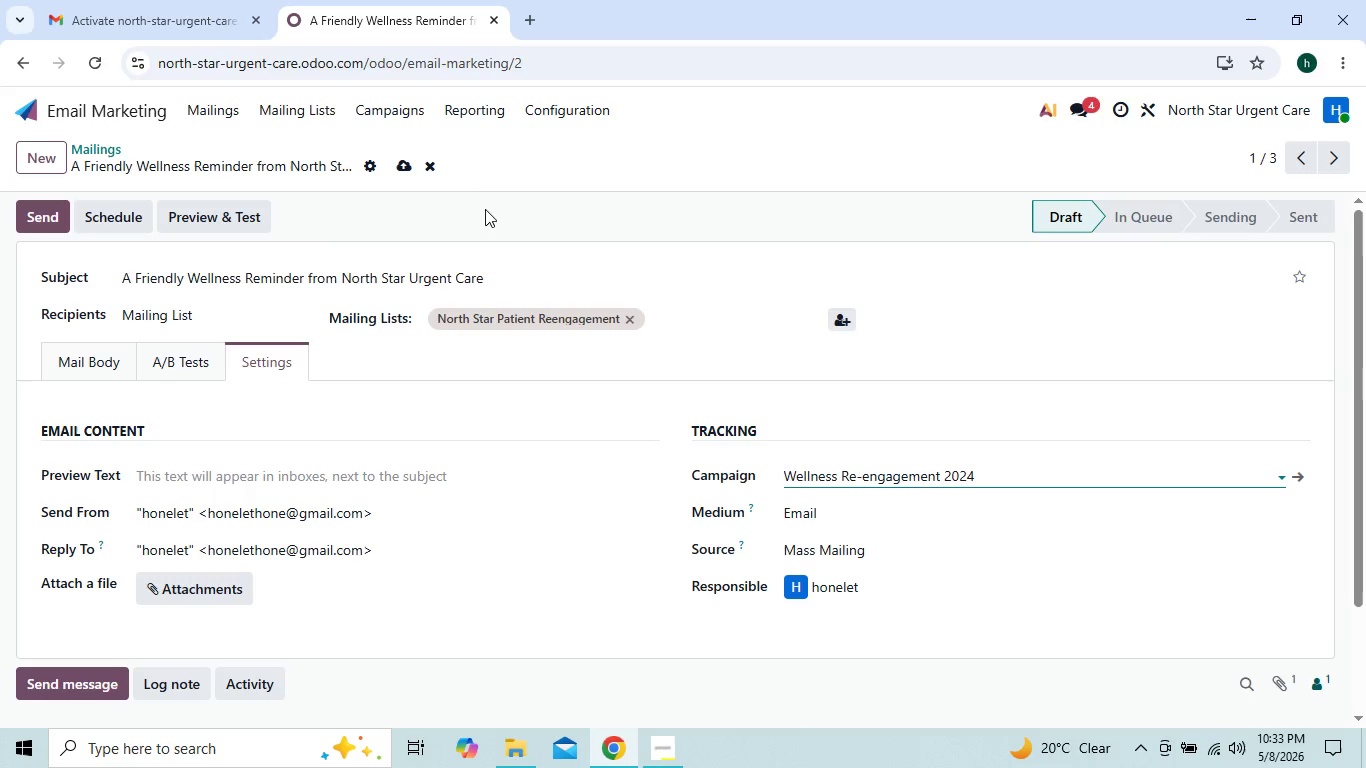 
left_click([400, 168])
 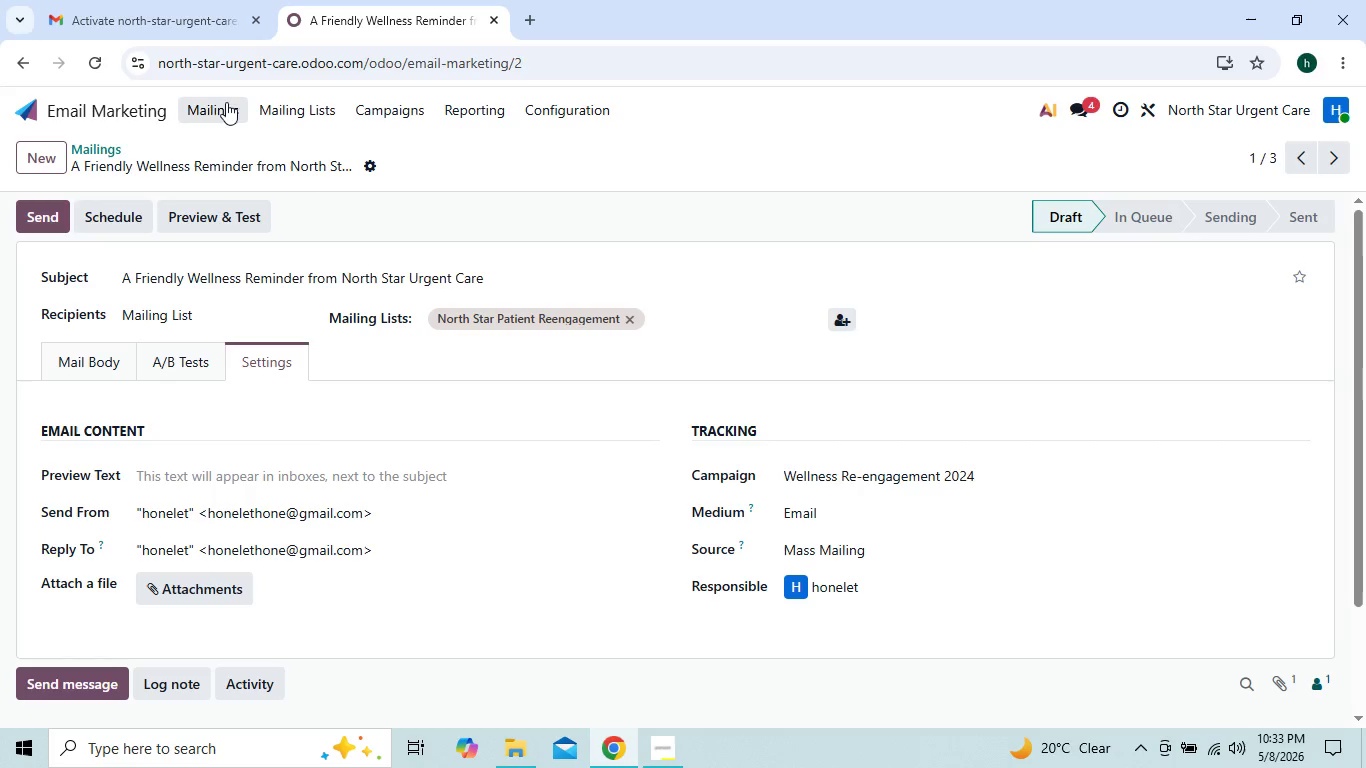 
left_click([218, 106])
 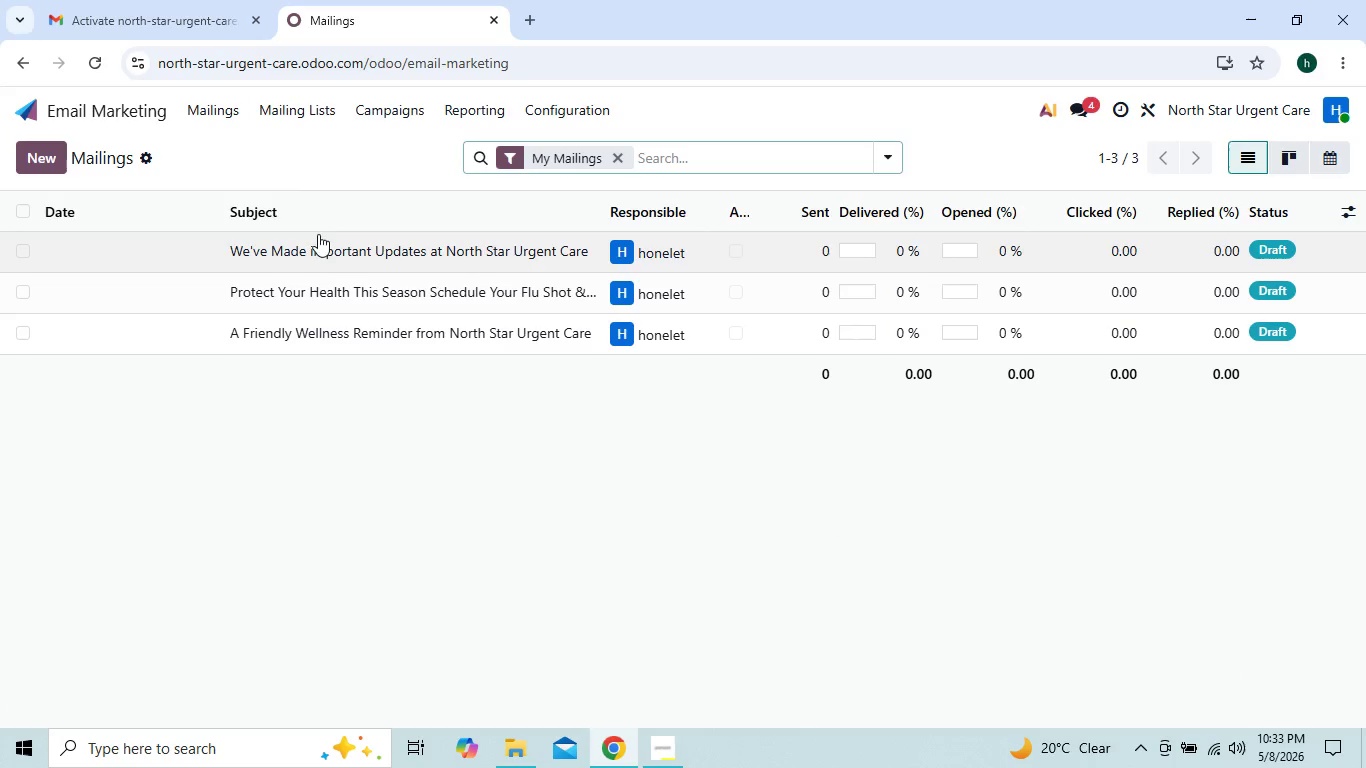 
left_click([324, 255])
 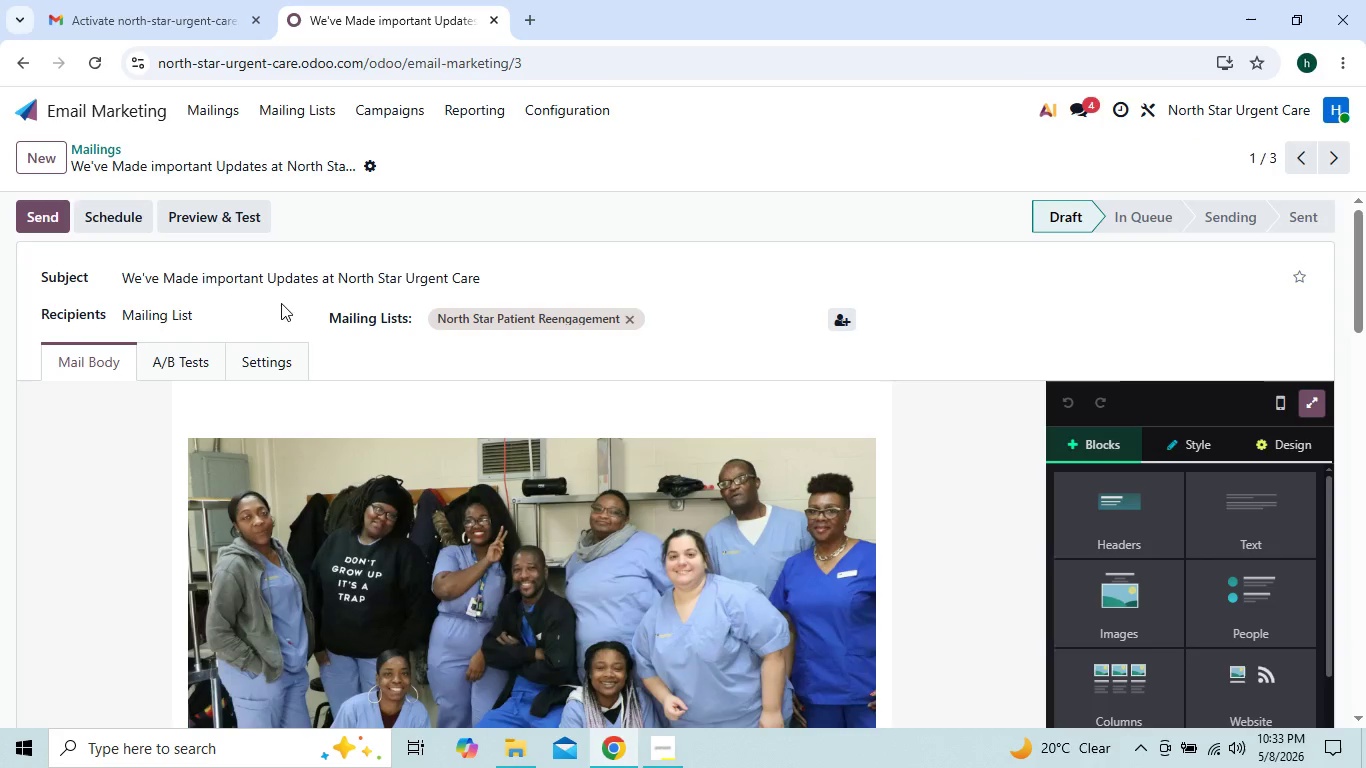 
left_click([275, 357])
 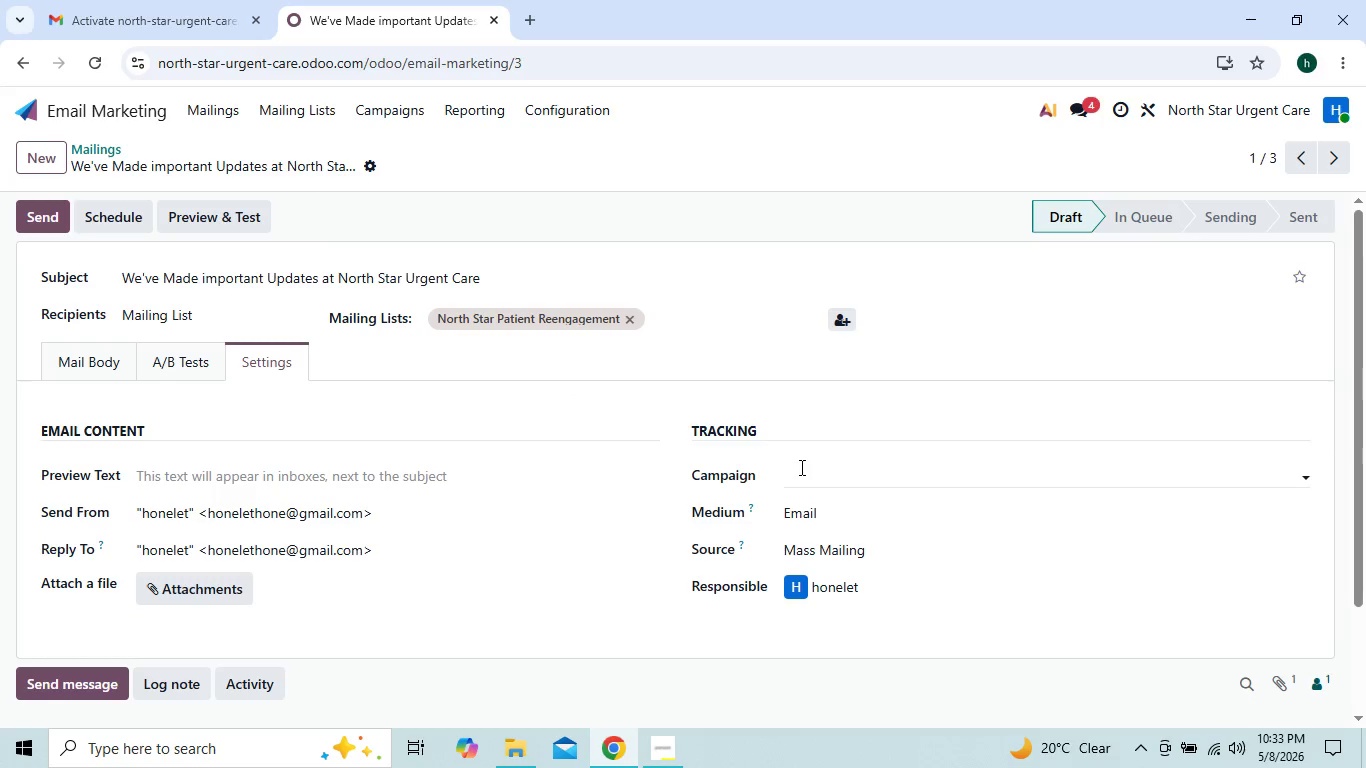 
left_click([826, 474])
 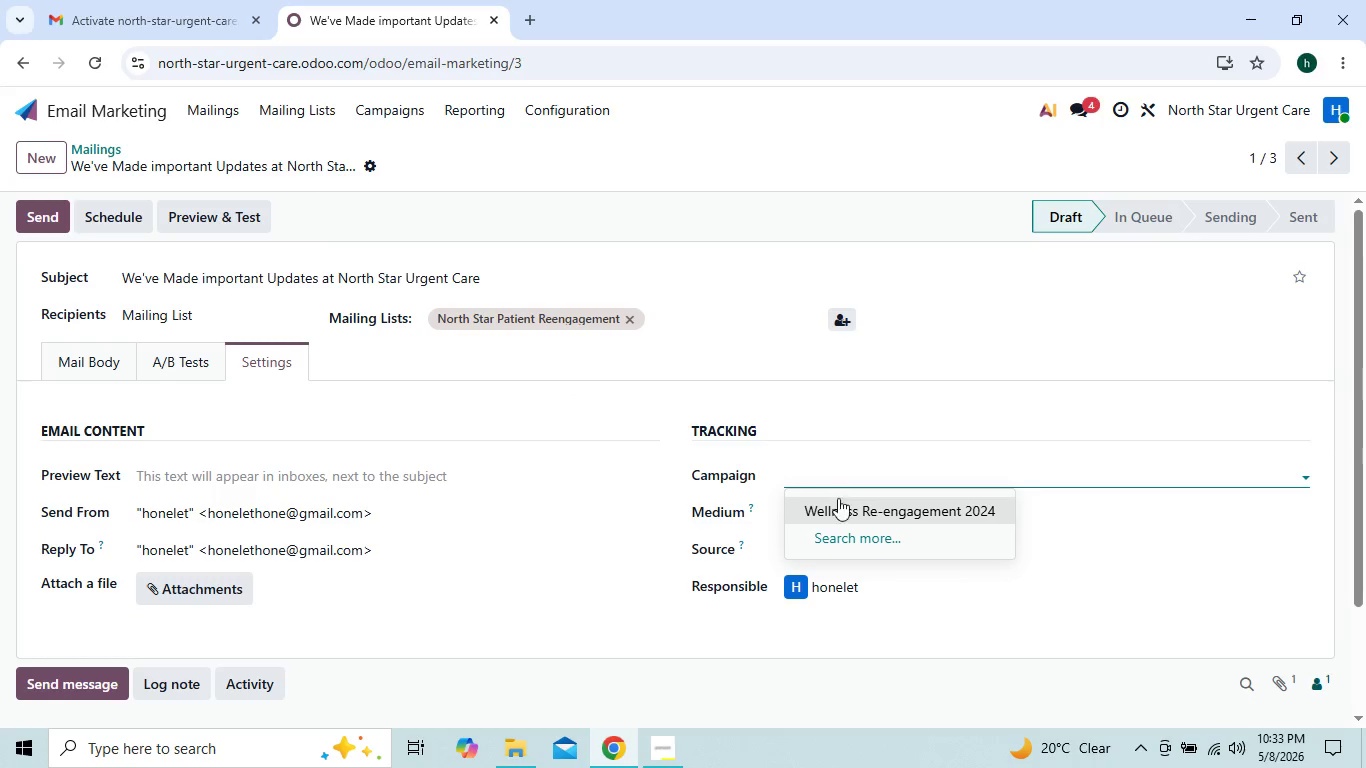 
left_click([840, 501])
 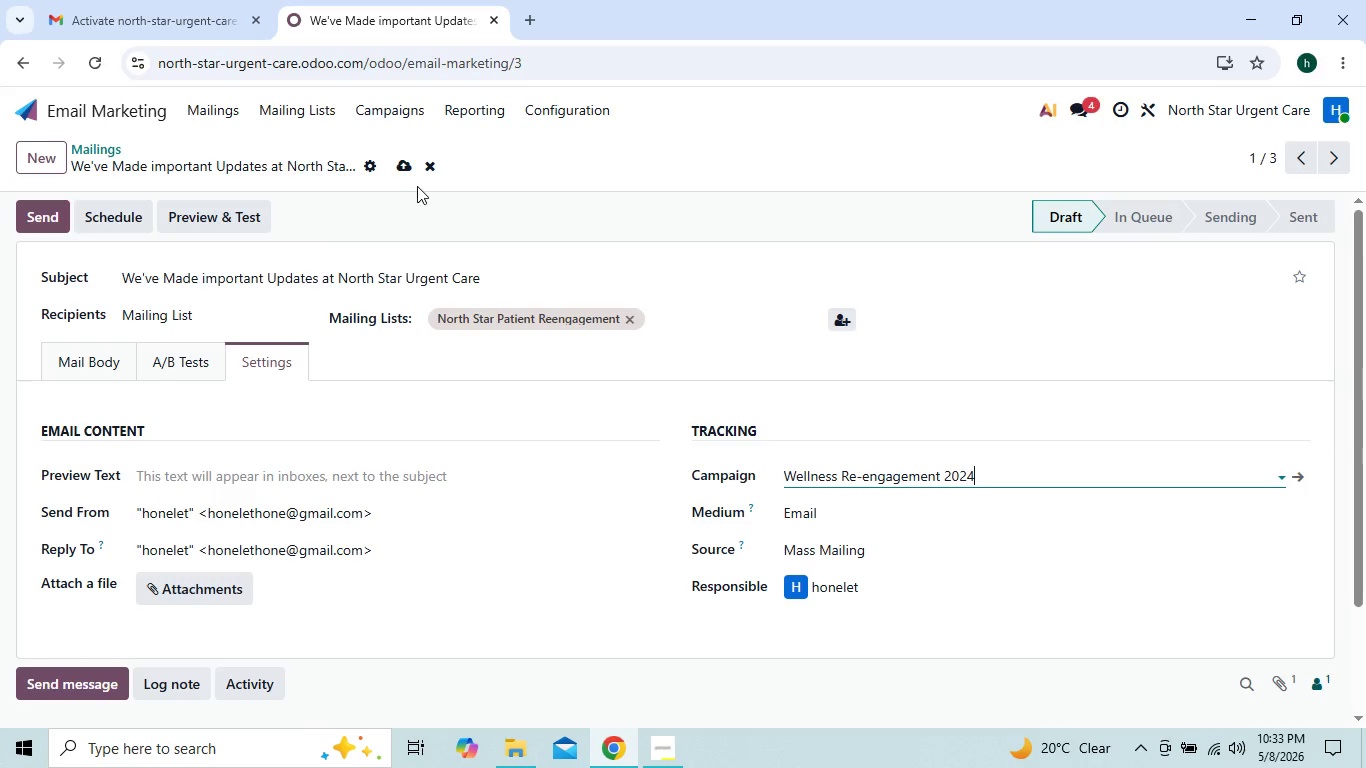 
left_click([399, 169])
 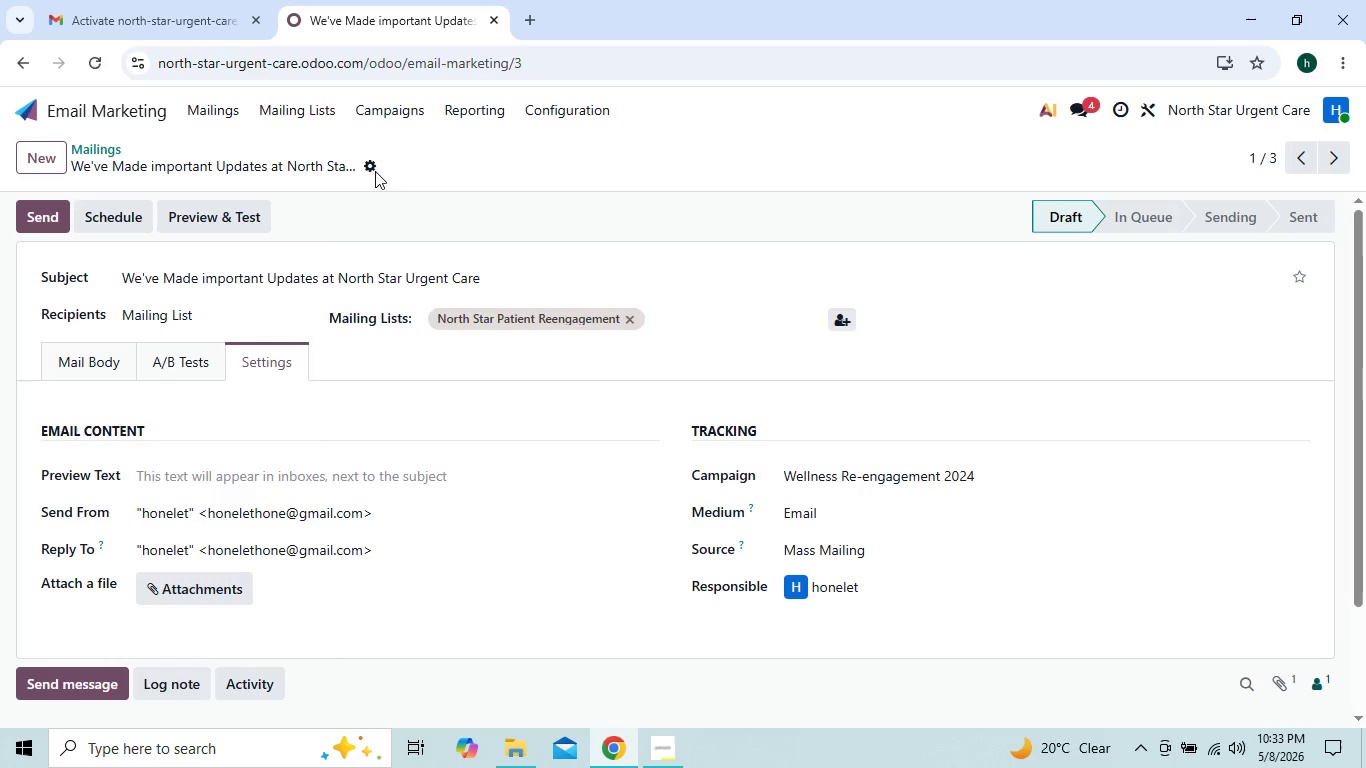 
left_click([218, 116])
 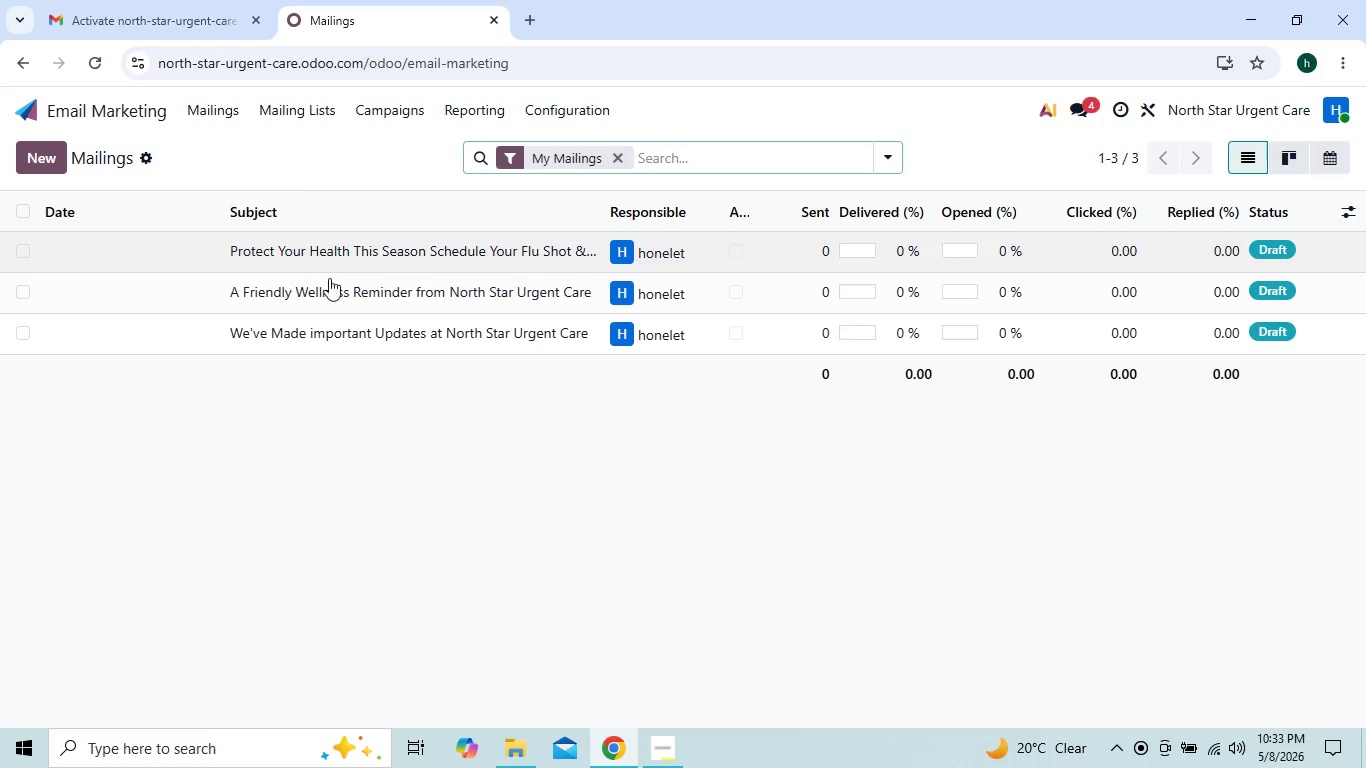 
left_click([337, 261])
 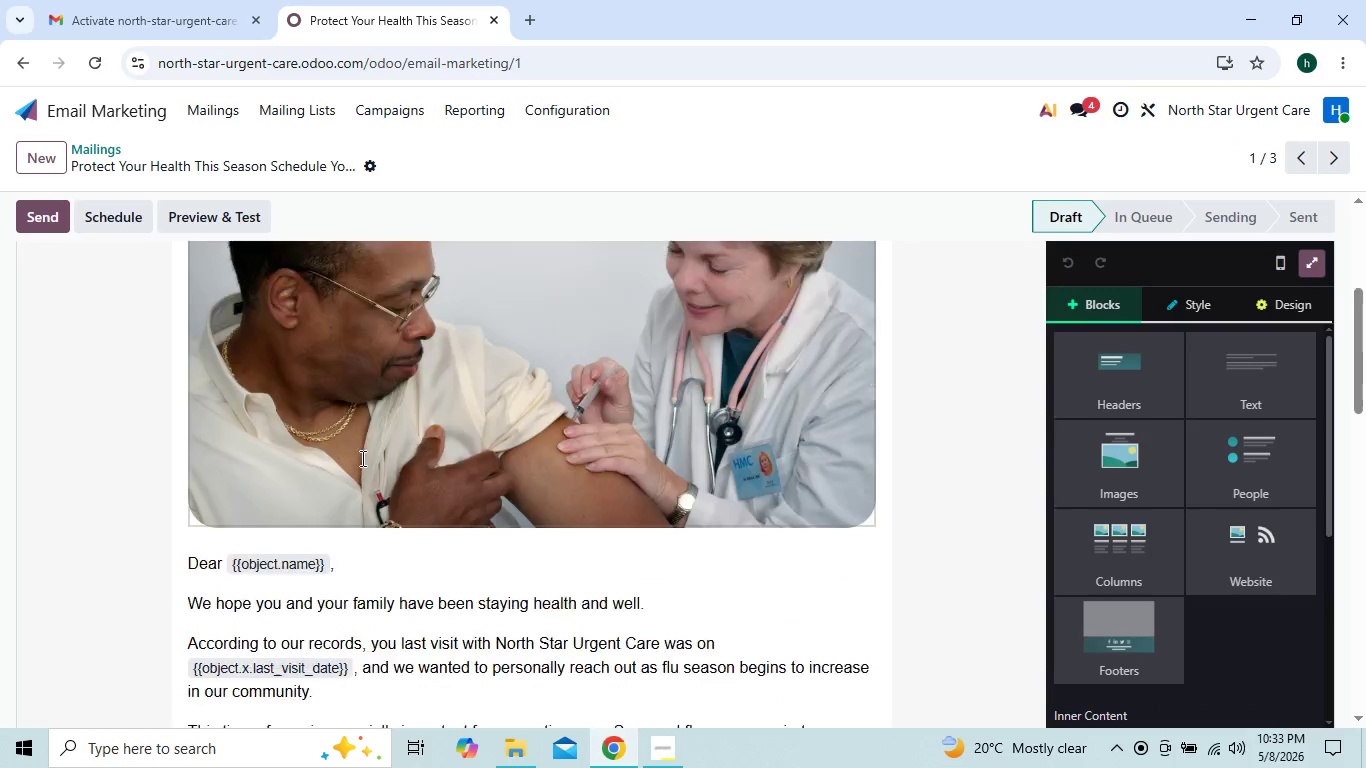 
wait(8.3)
 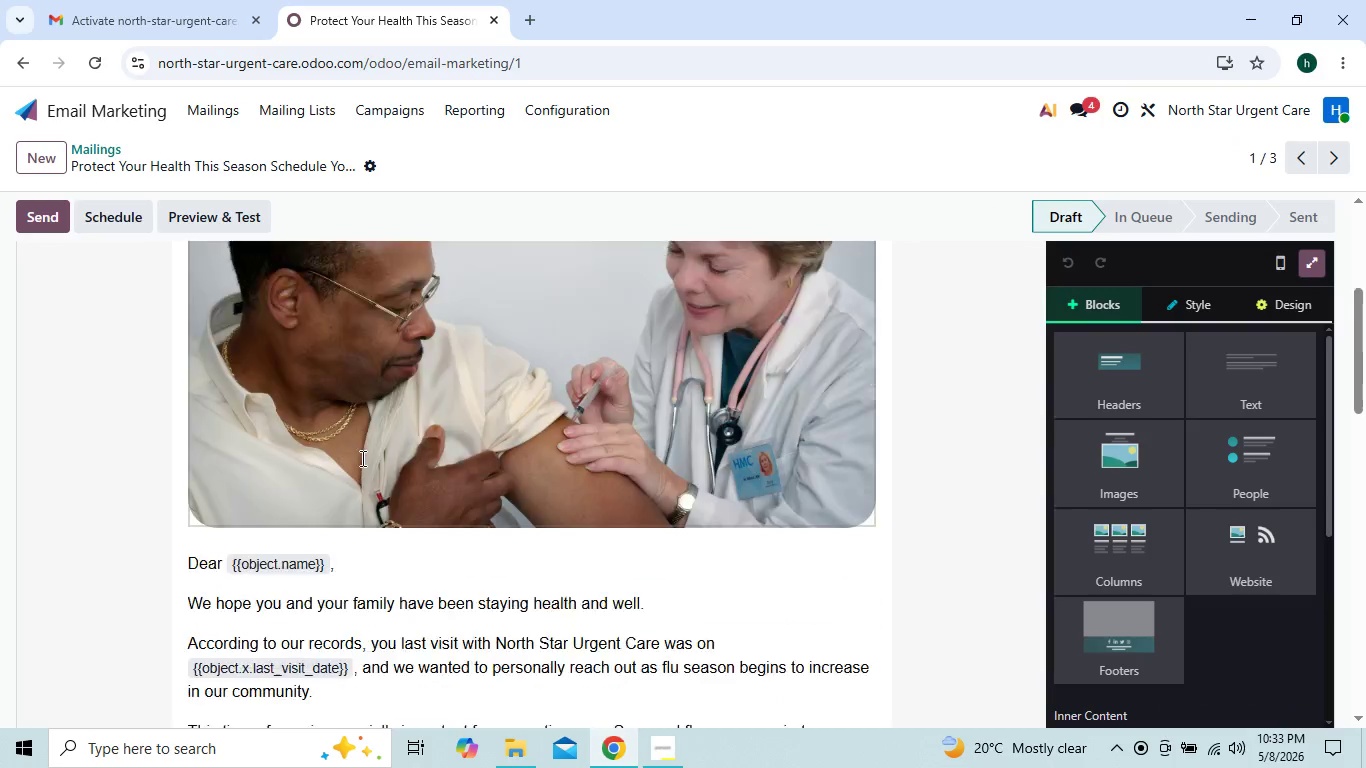 
left_click([650, 757])